 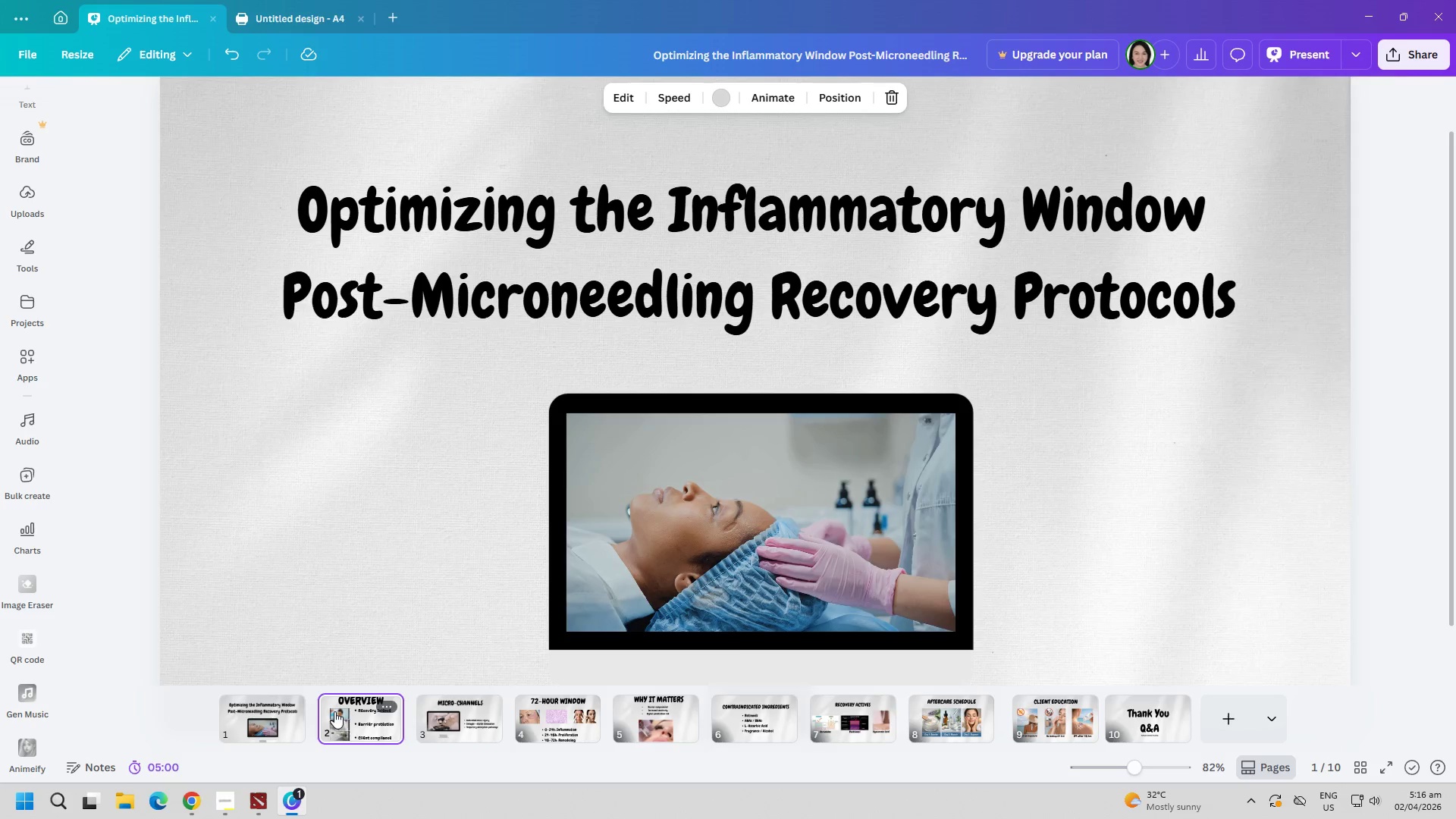 
left_click([476, 728])
 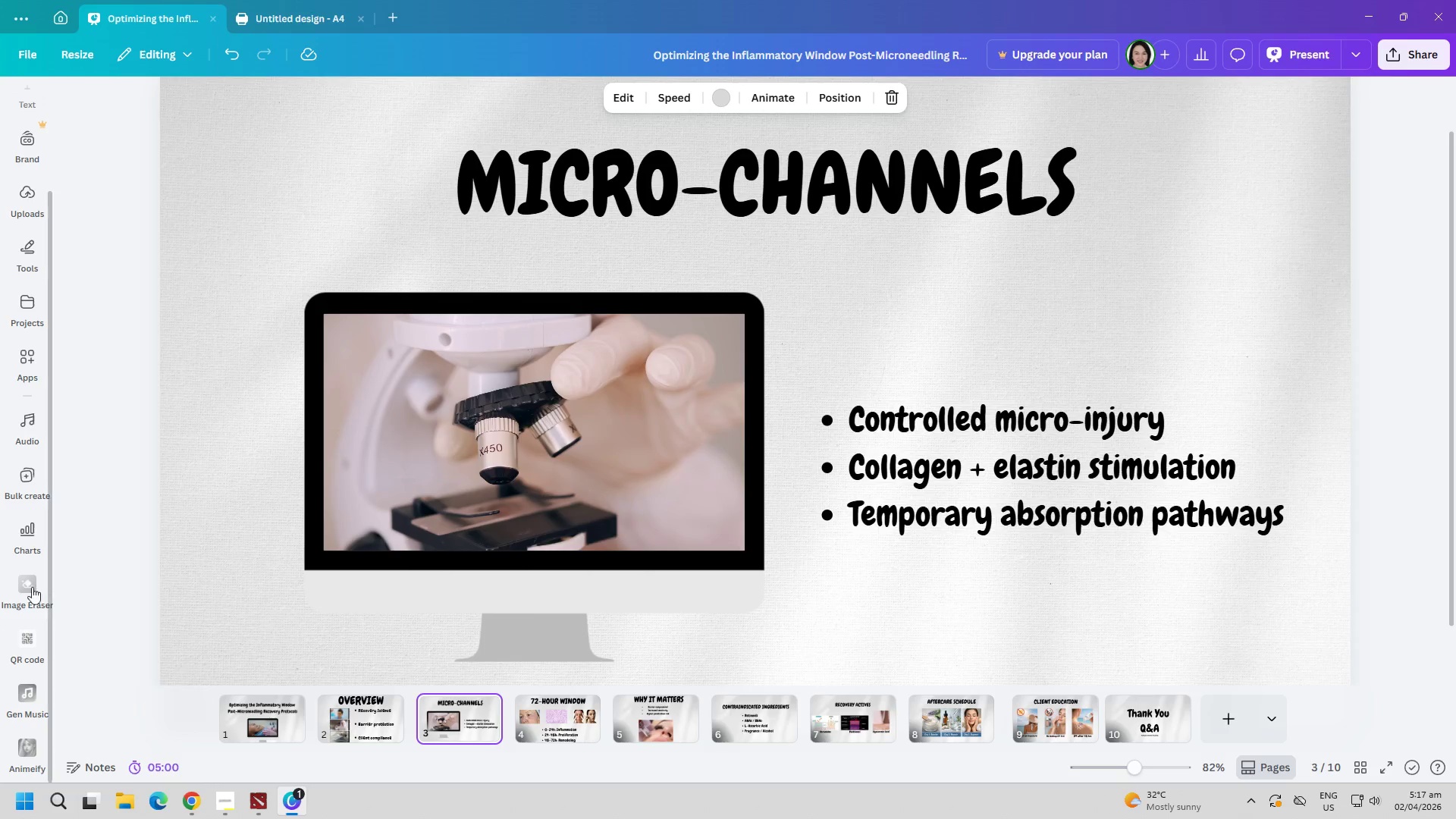 
wait(36.23)
 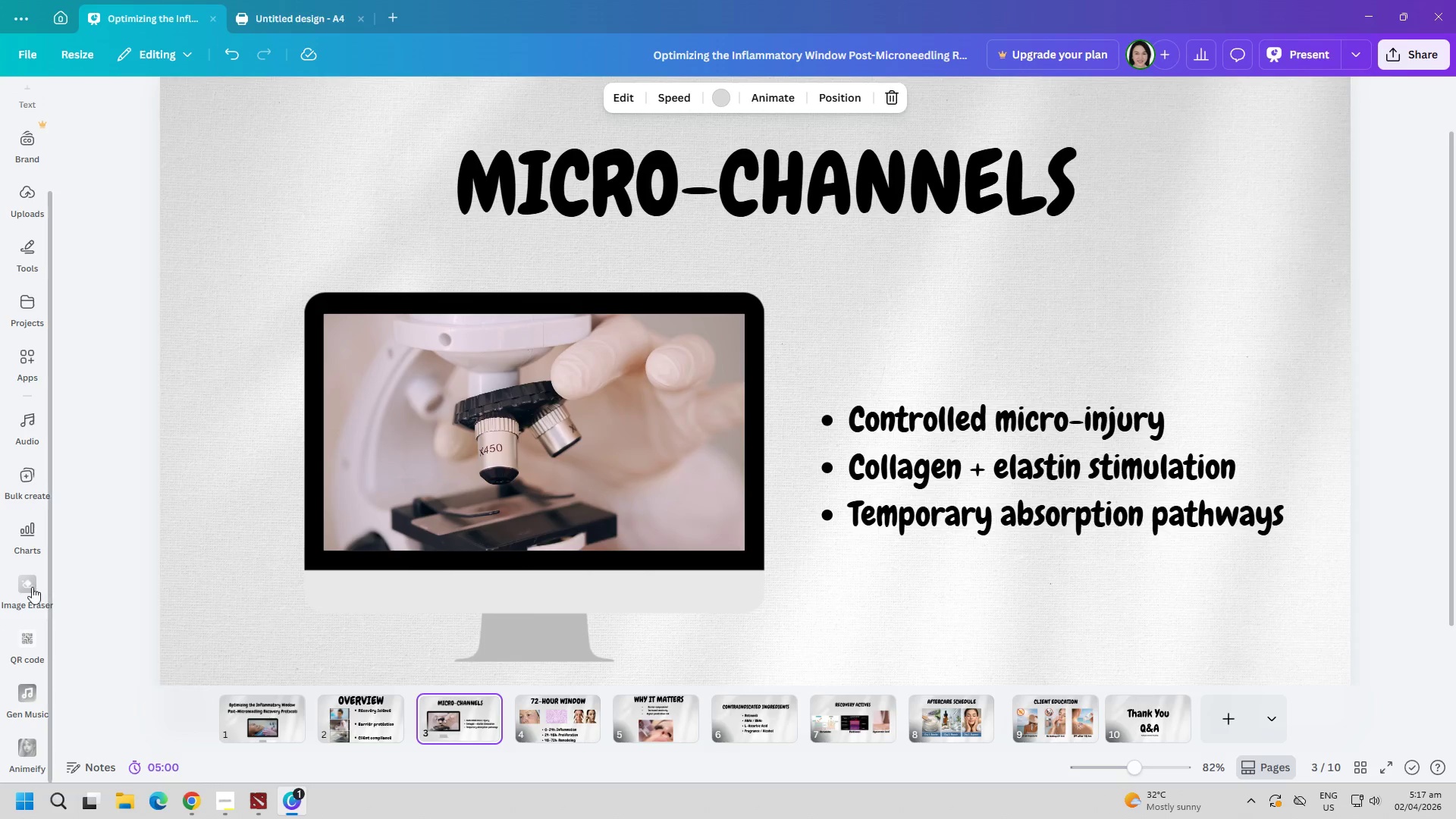 
scroll: coordinate [140, 494], scroll_direction: down, amount: 1.0
 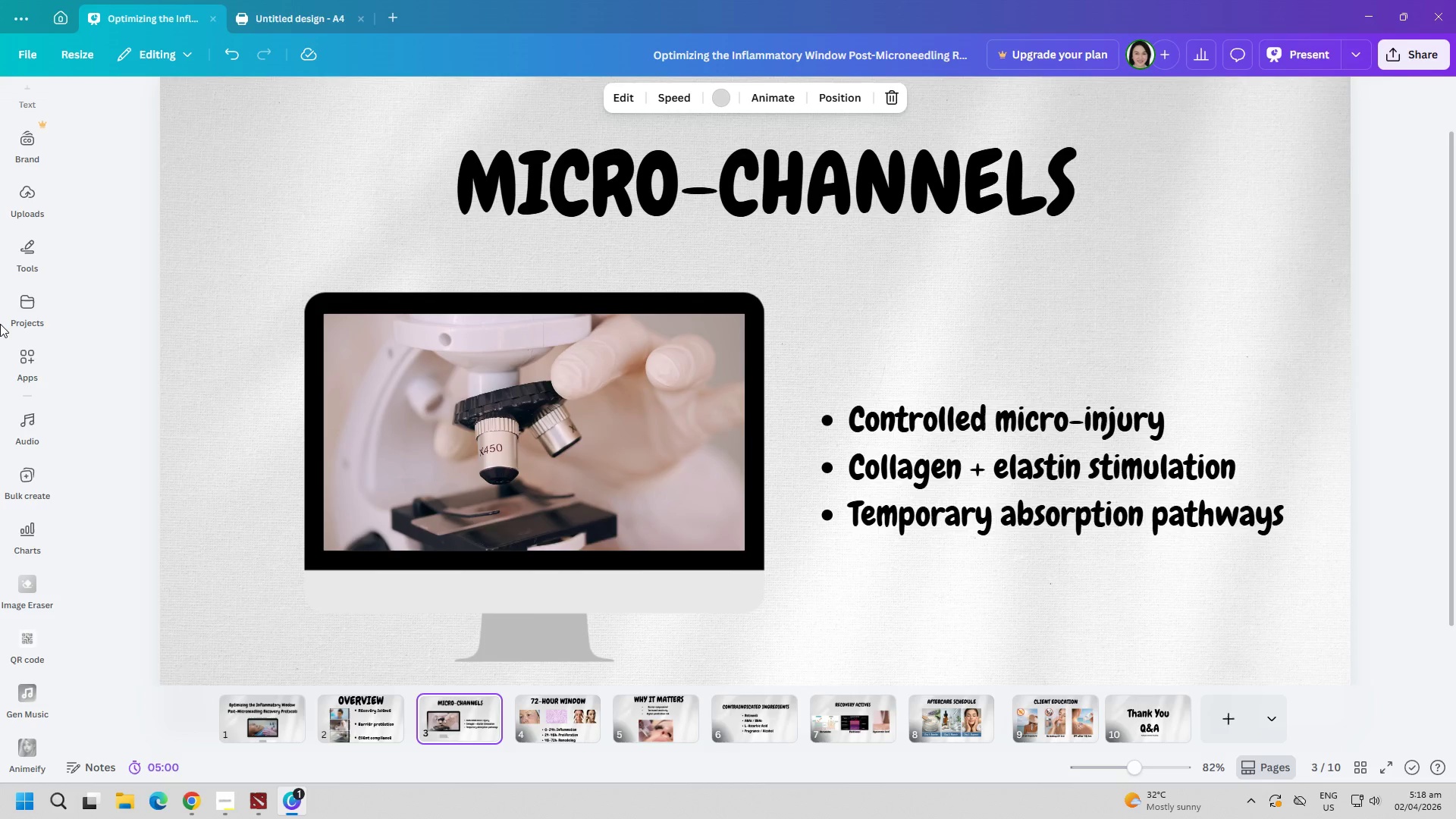 
wait(43.49)
 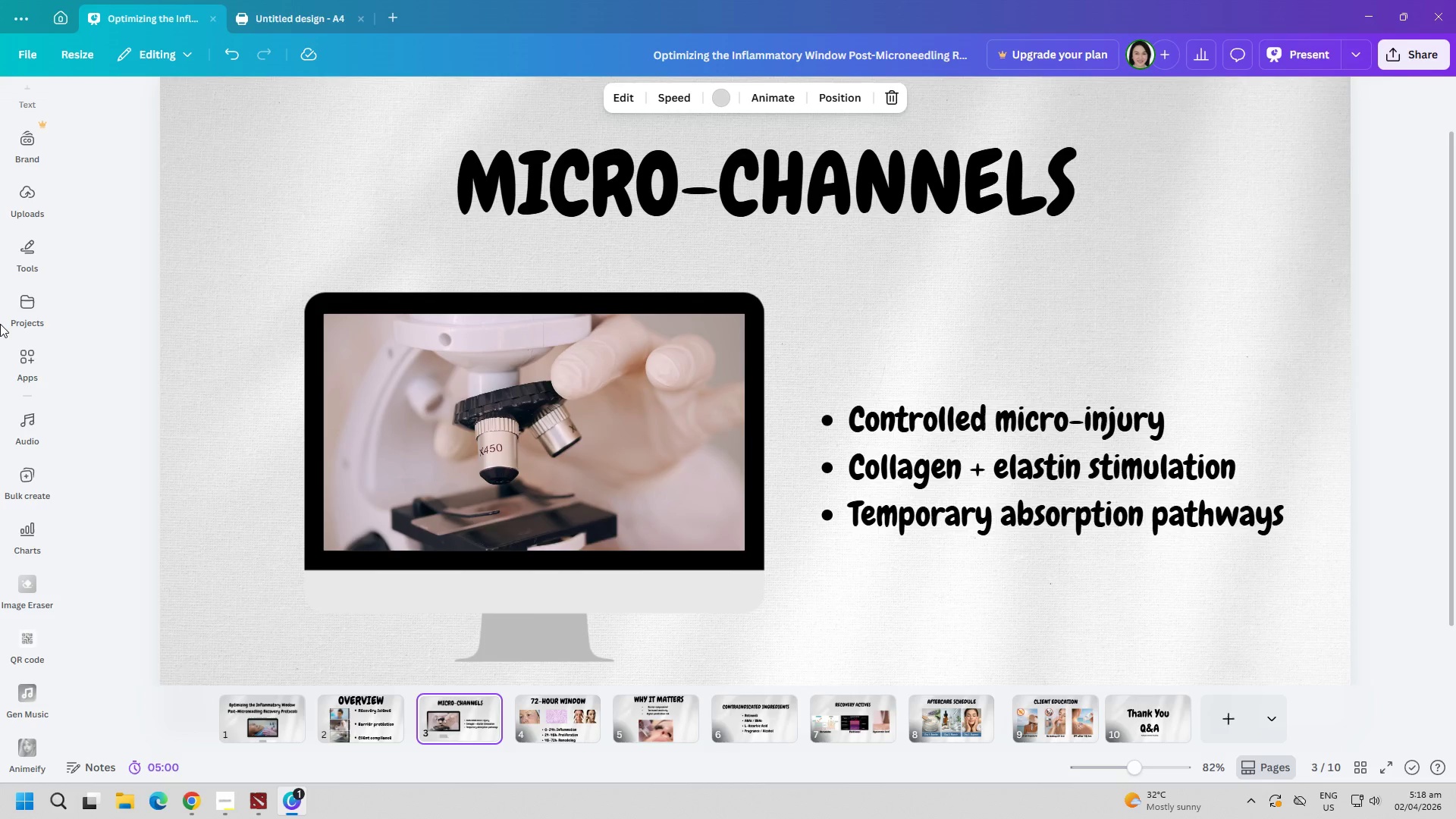 
double_click([313, 0])
 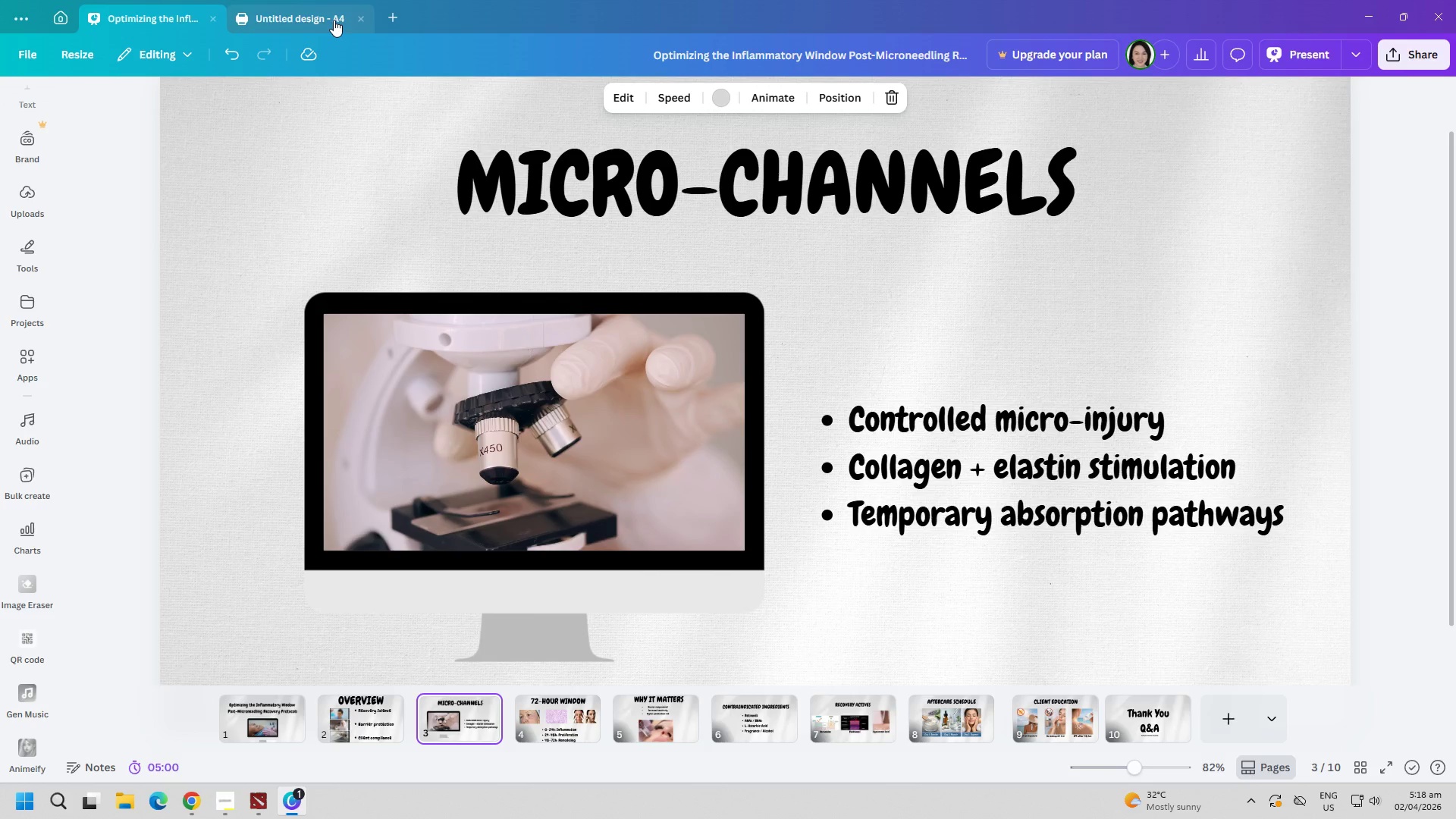 
triple_click([333, 17])
 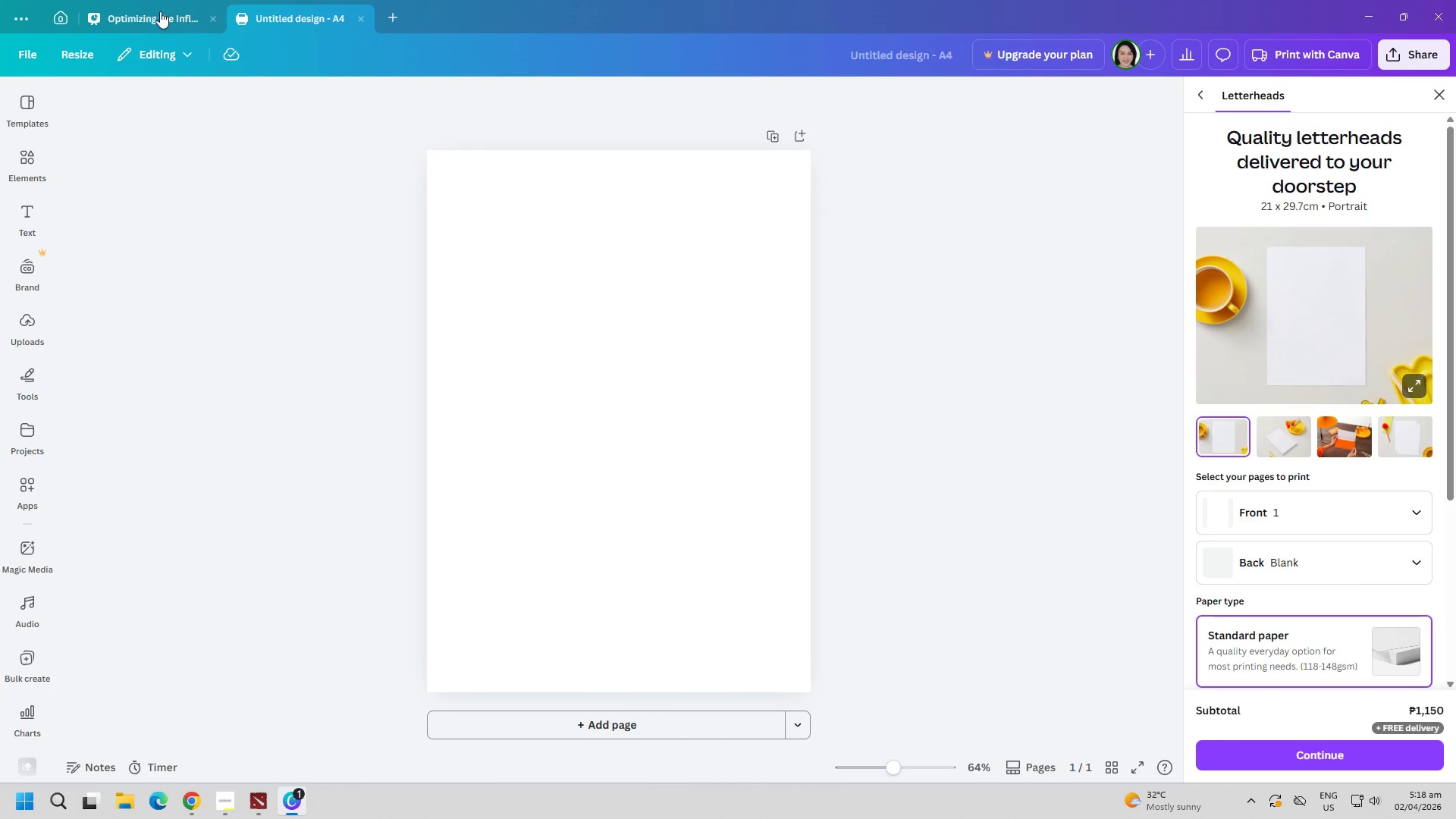 
double_click([160, 18])
 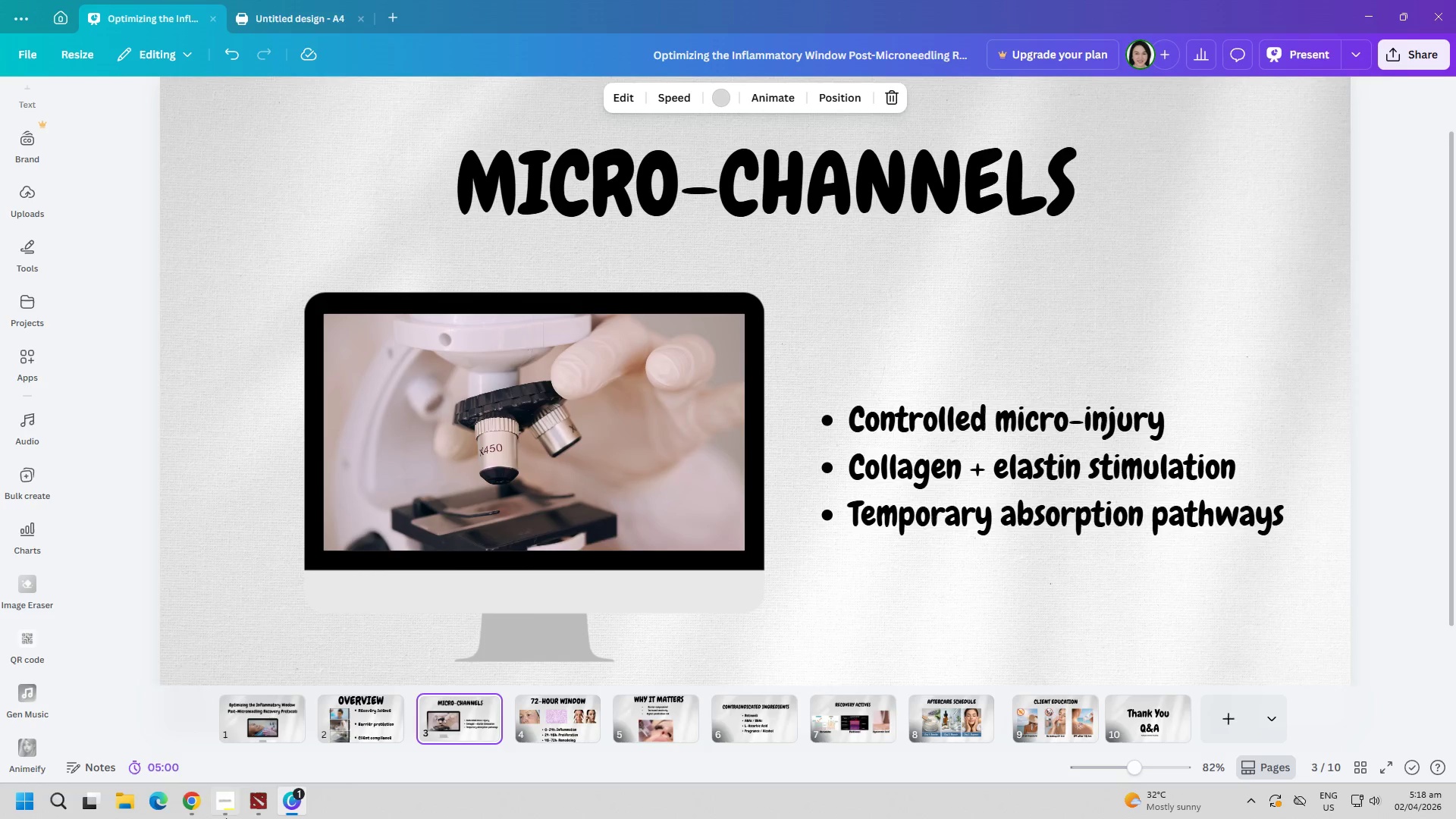 
left_click([194, 810])
 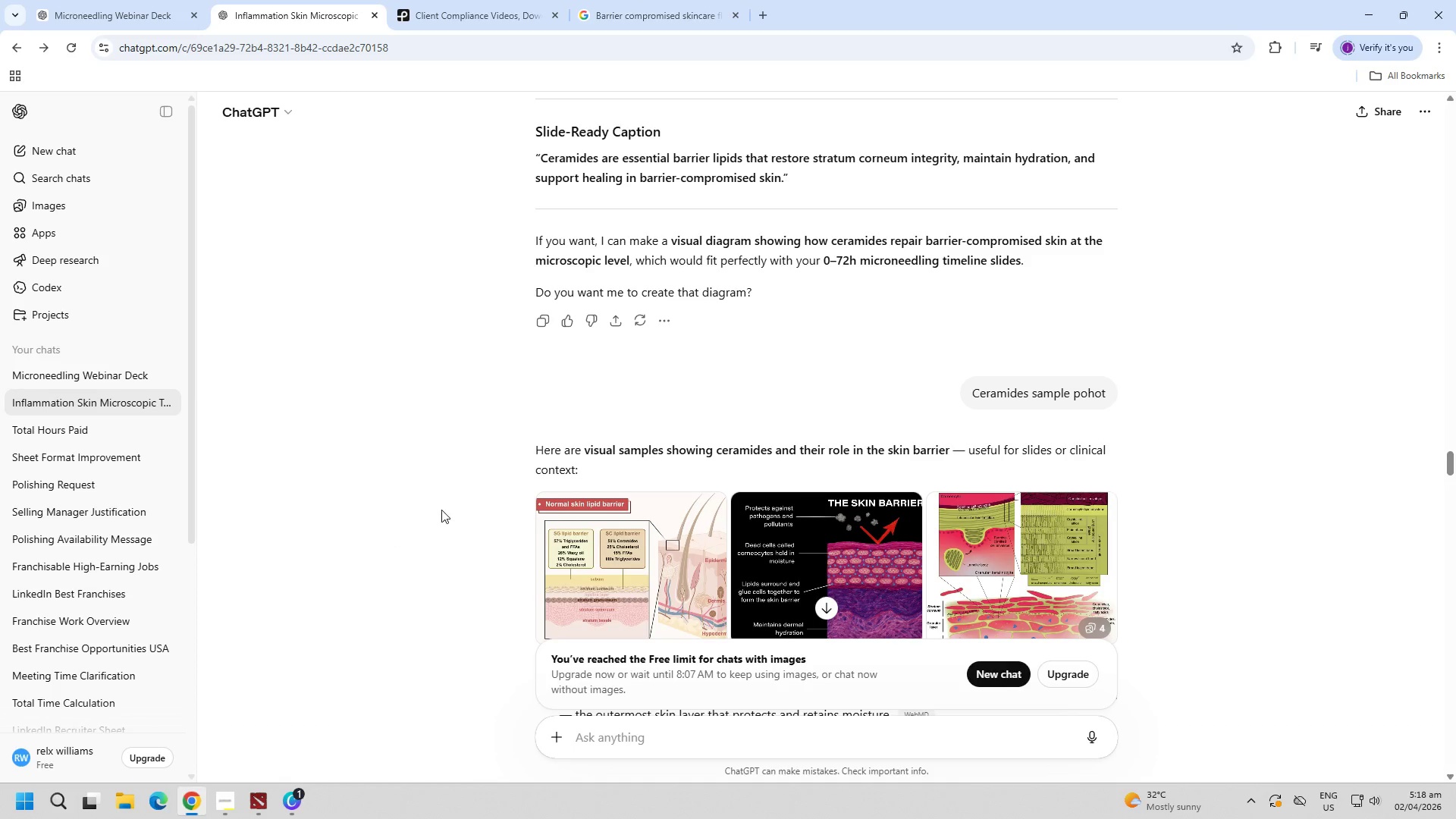 
left_click([532, 0])
 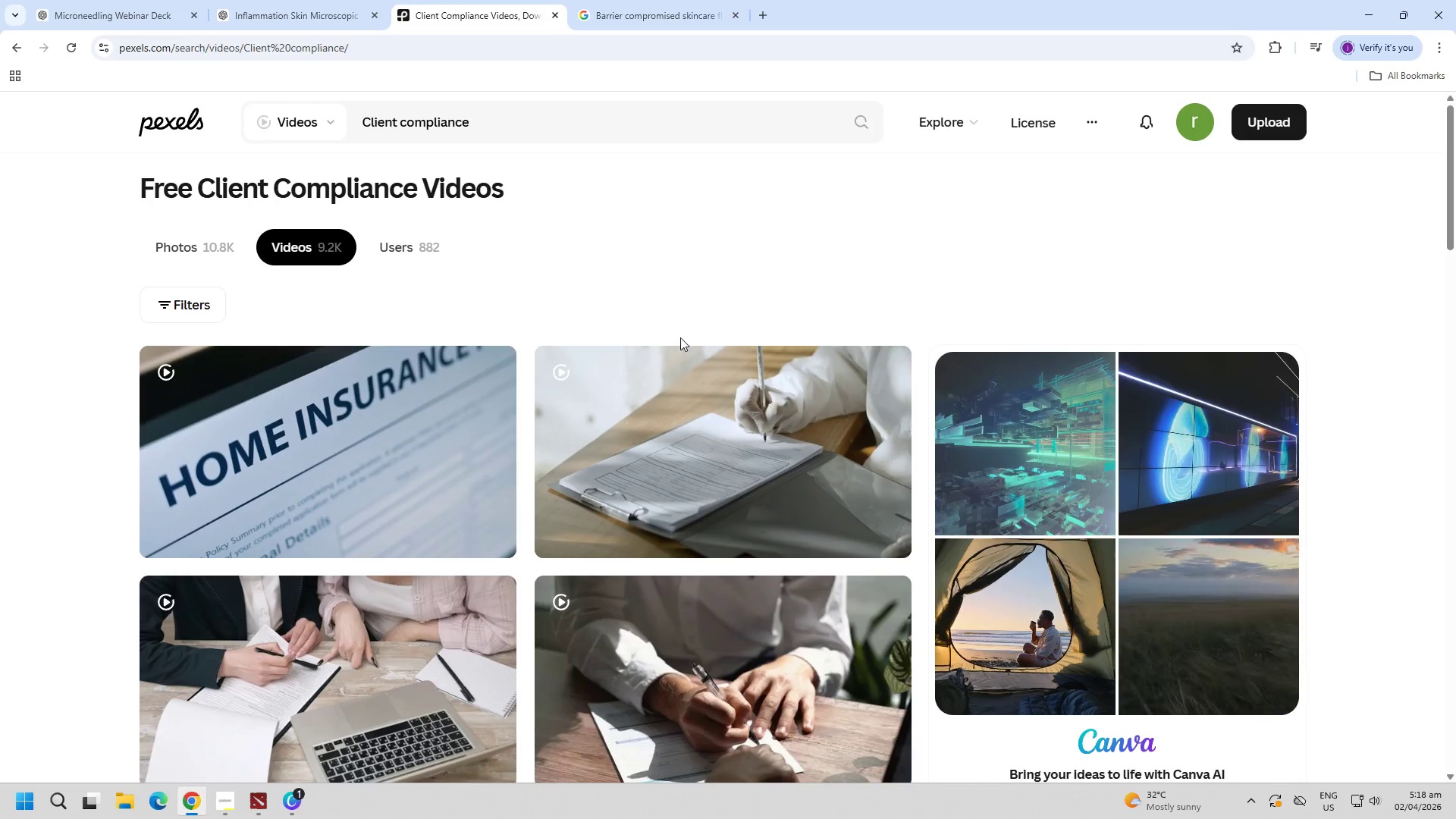 
scroll: coordinate [682, 520], scroll_direction: down, amount: 9.0
 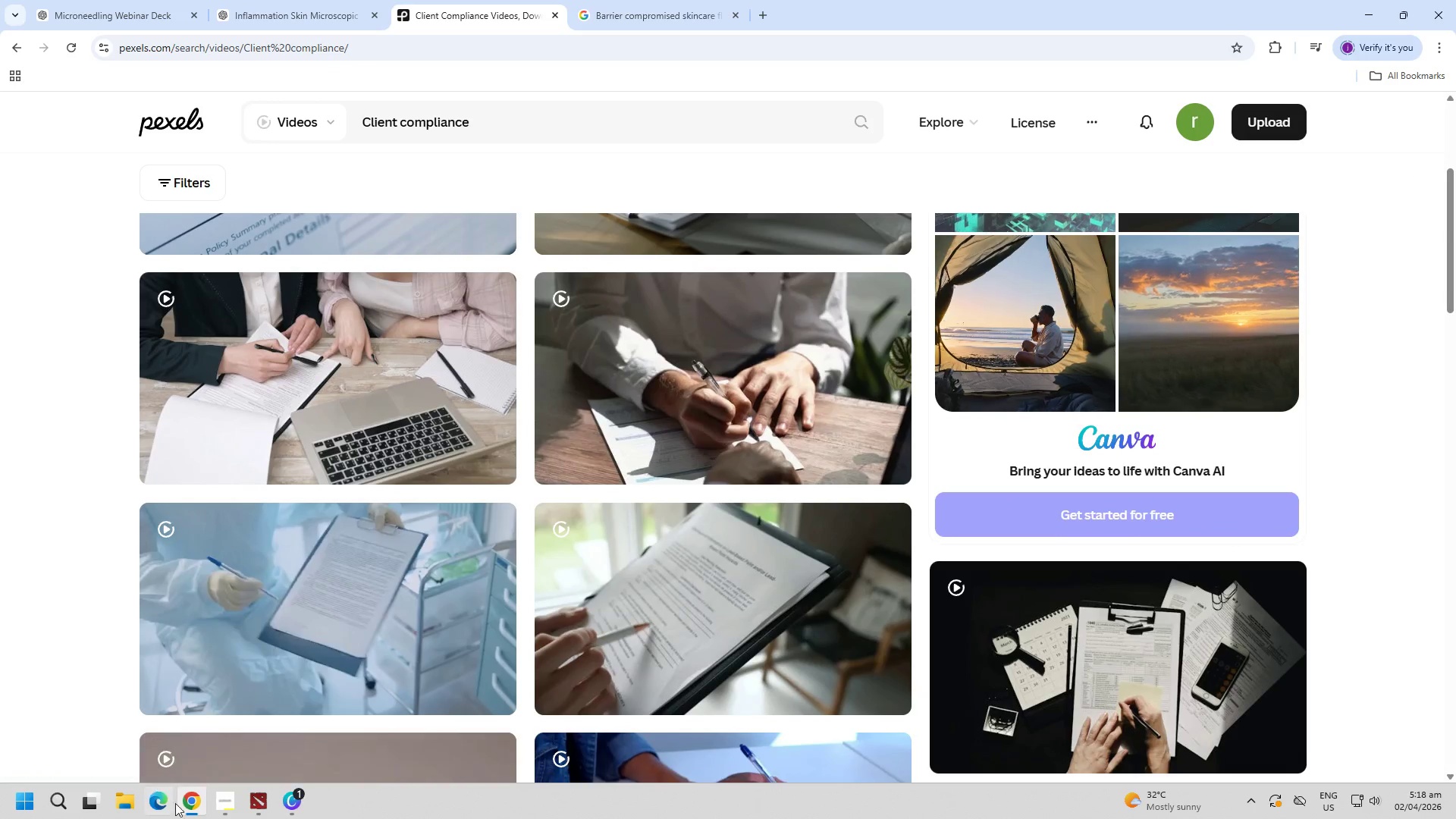 
left_click([228, 802])